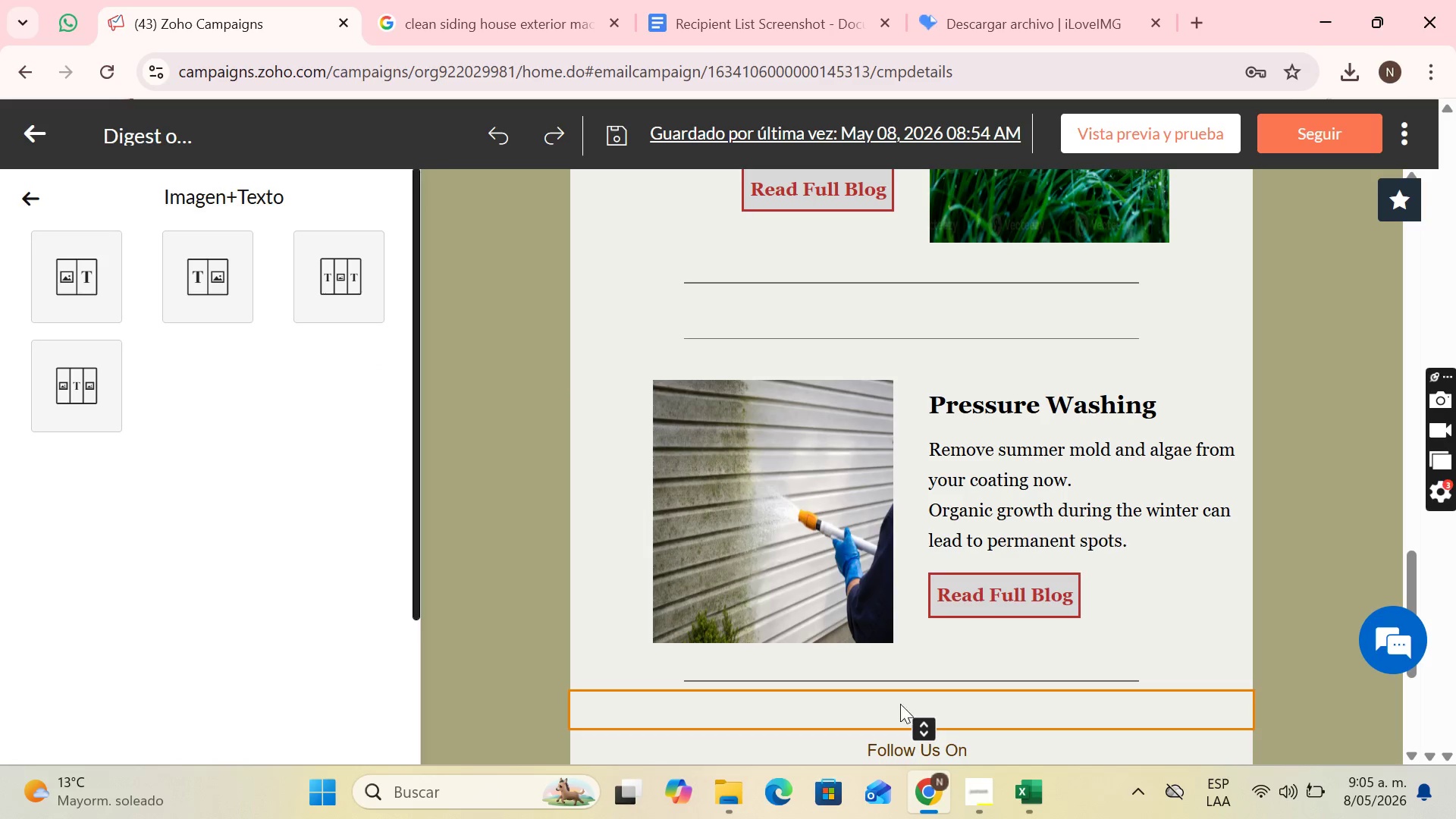 
scroll: coordinate [1250, 579], scroll_direction: up, amount: 13.0
 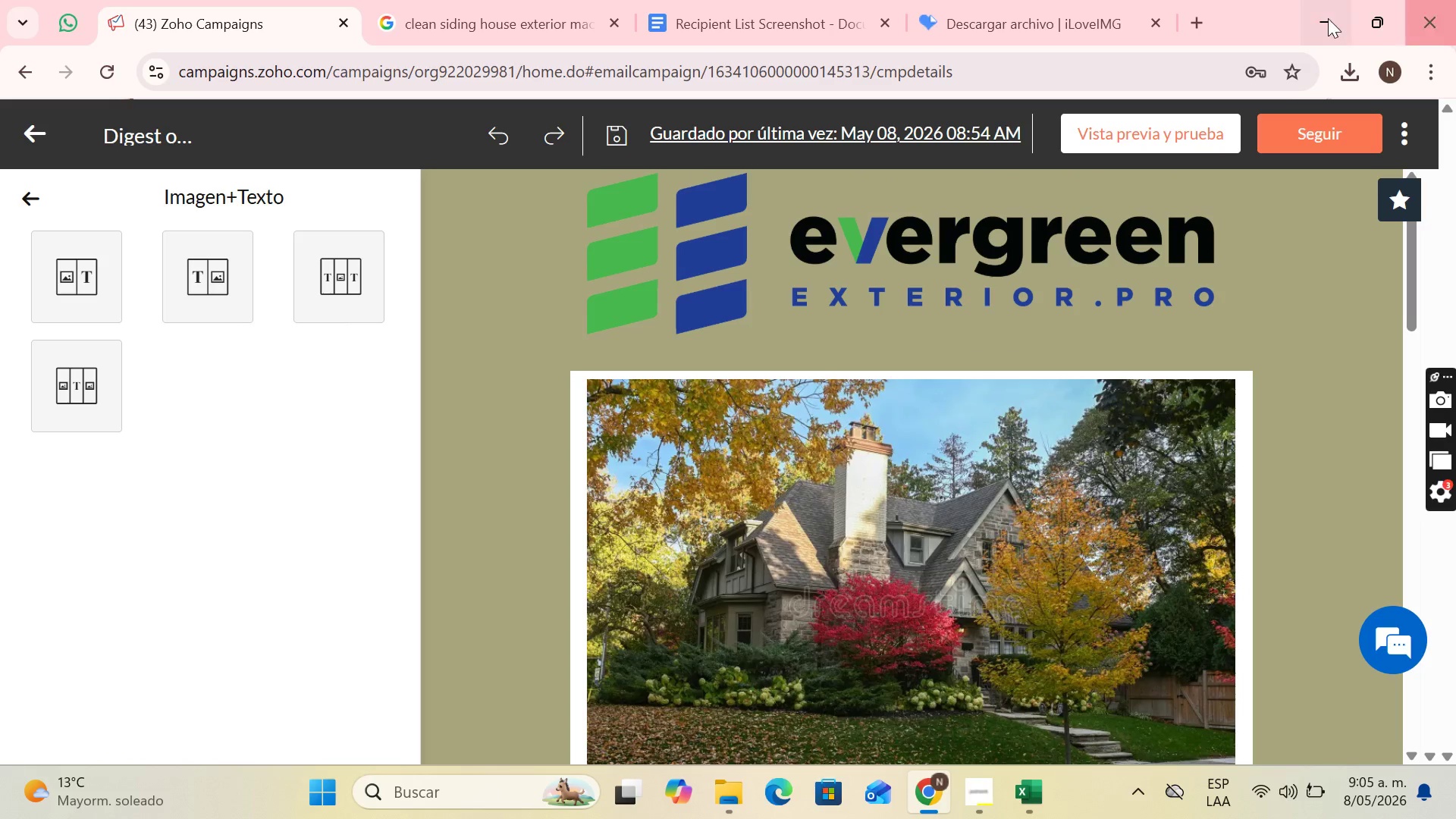 
left_click([1144, 387])
 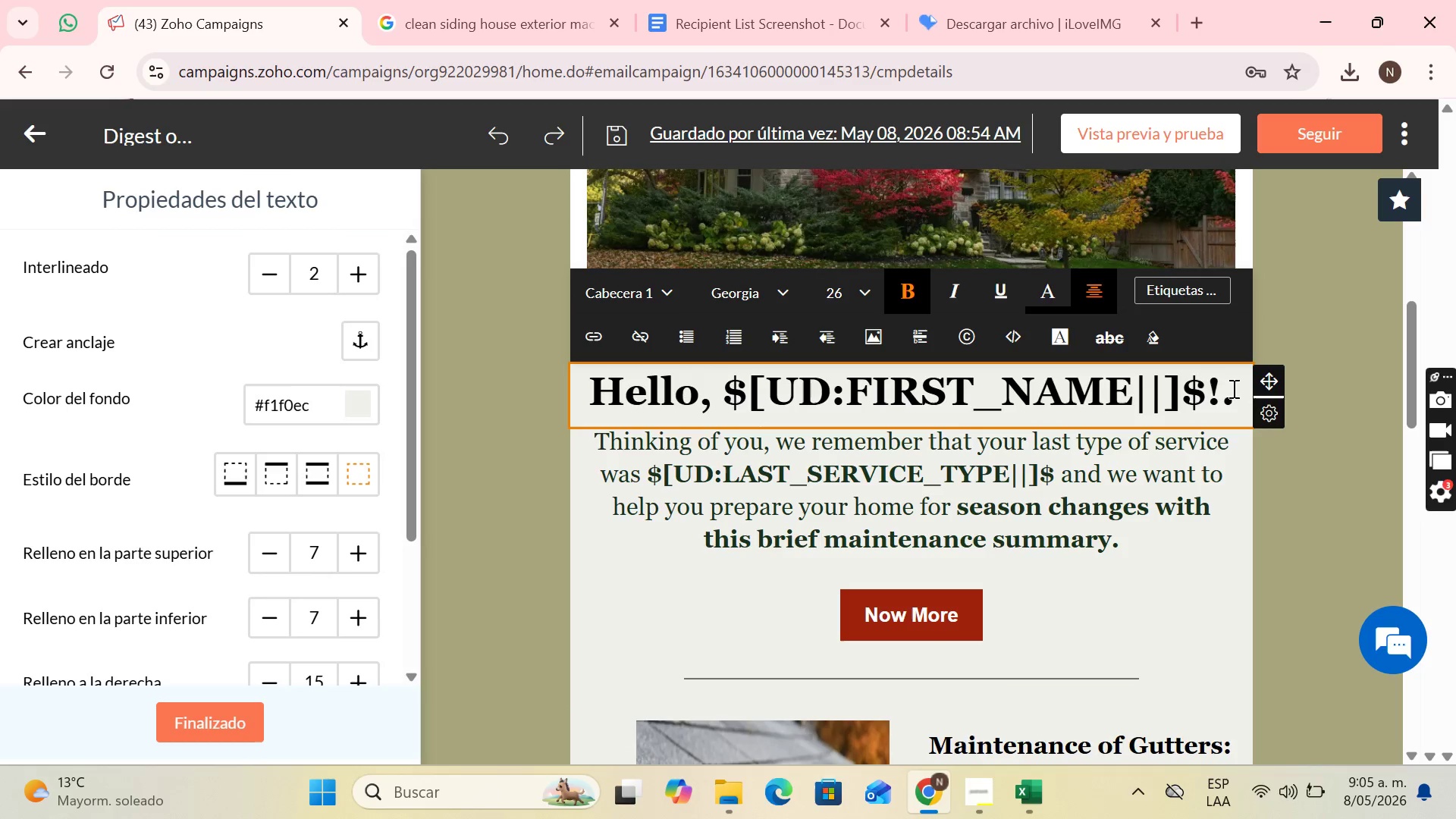 
scroll: coordinate [1092, 369], scroll_direction: down, amount: 4.0
 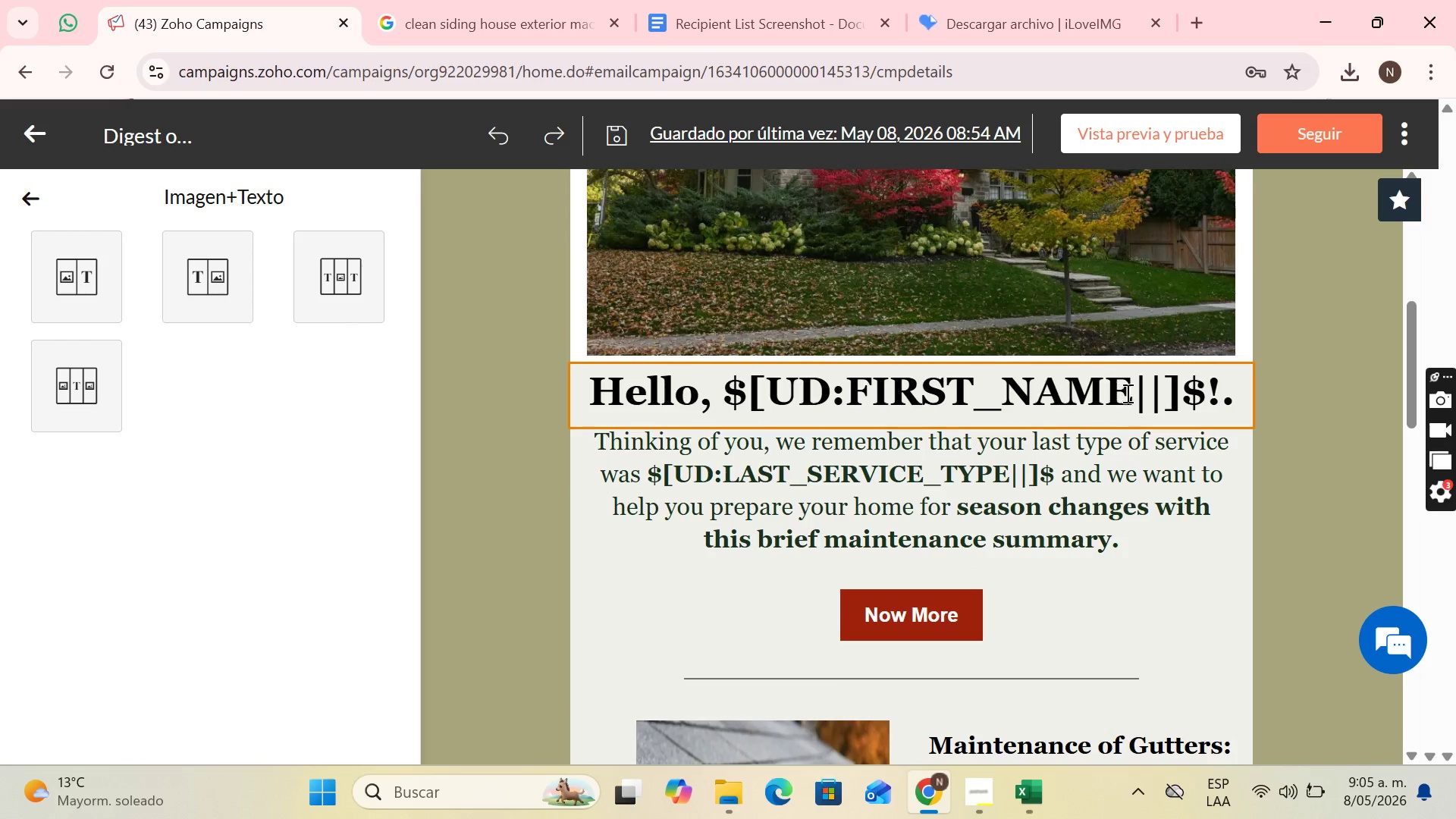 
left_click_drag(start_coordinate=[1232, 388], to_coordinate=[576, 378])
 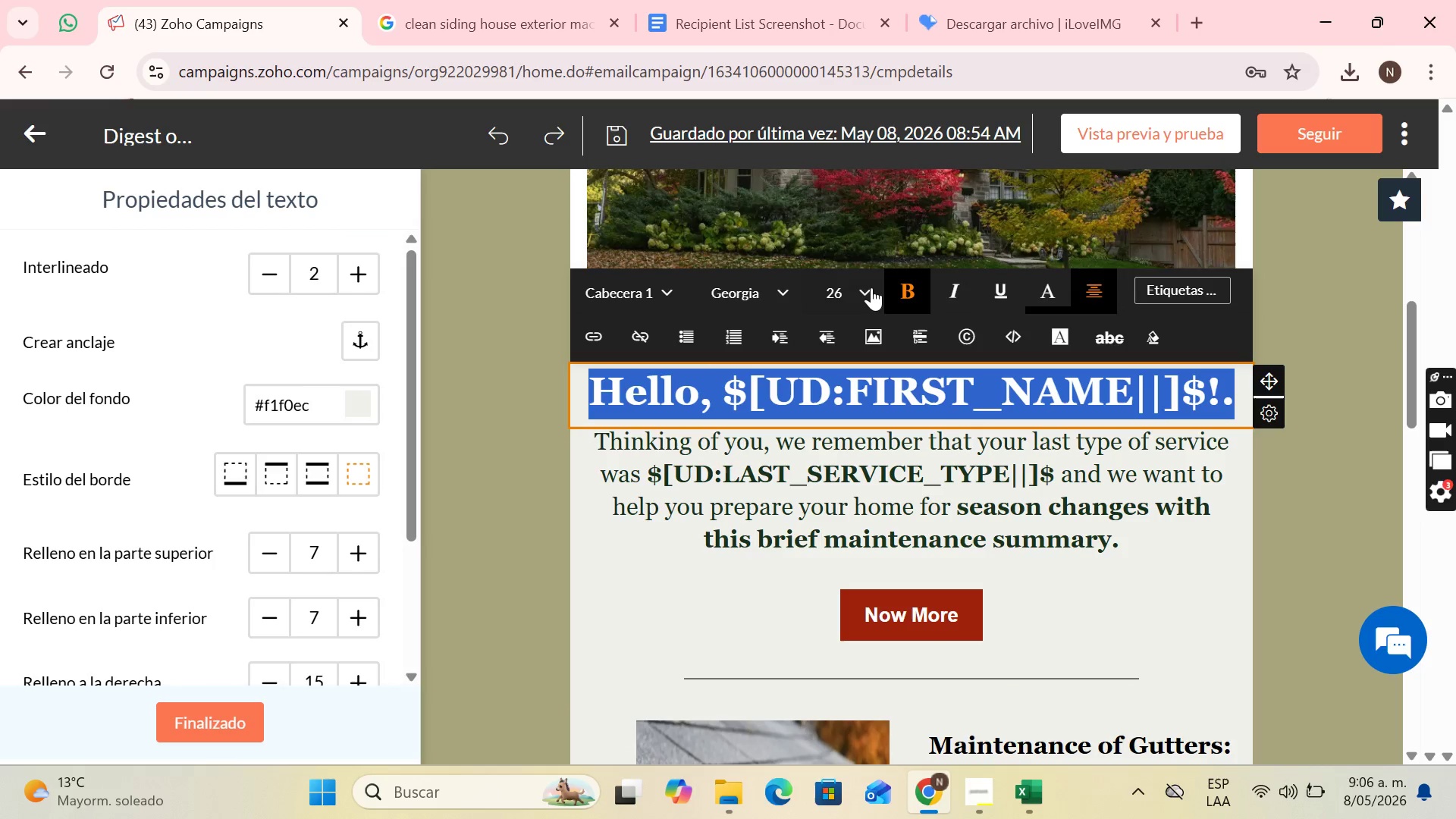 
left_click([866, 290])
 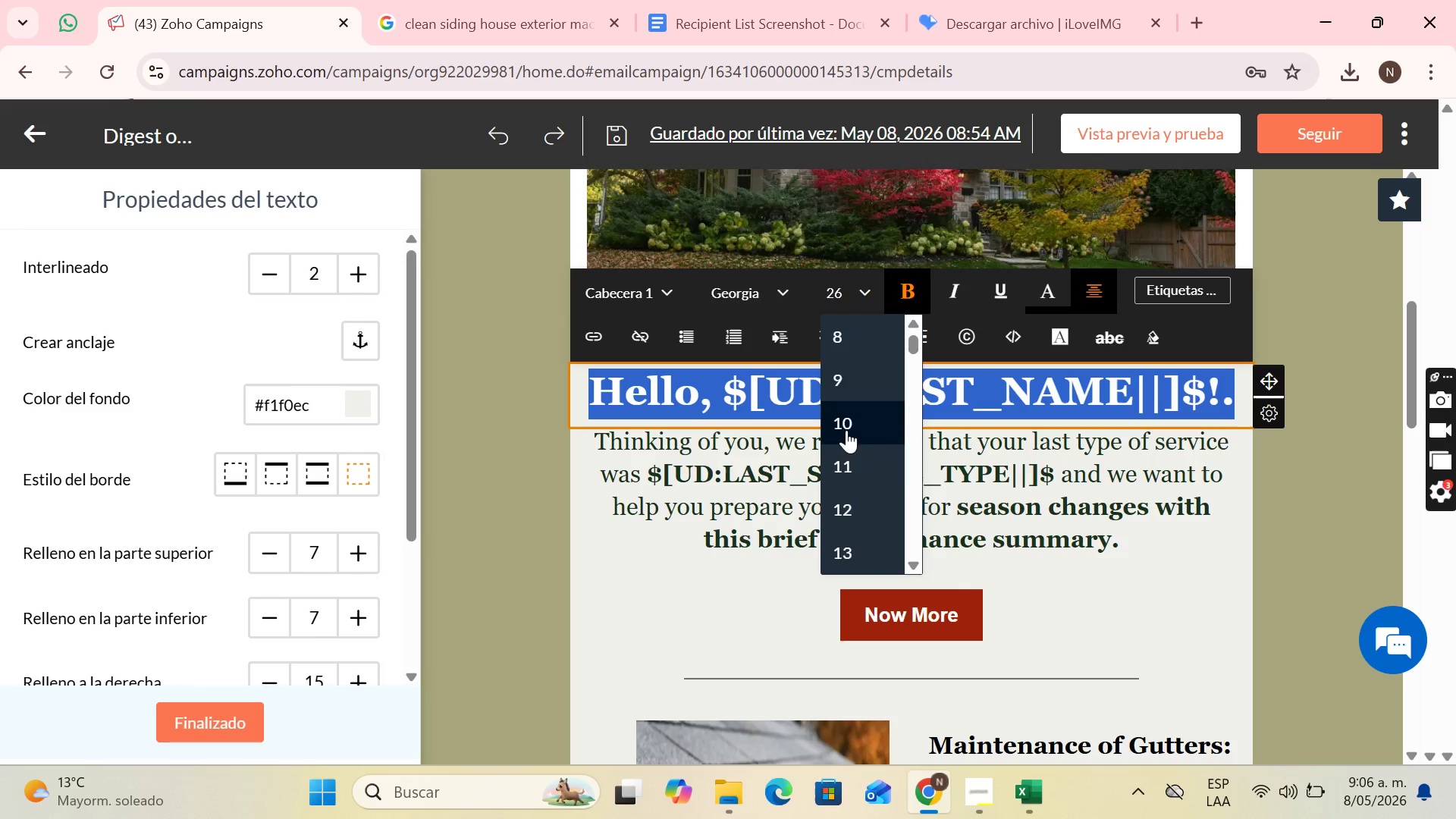 
scroll: coordinate [859, 460], scroll_direction: down, amount: 5.0
 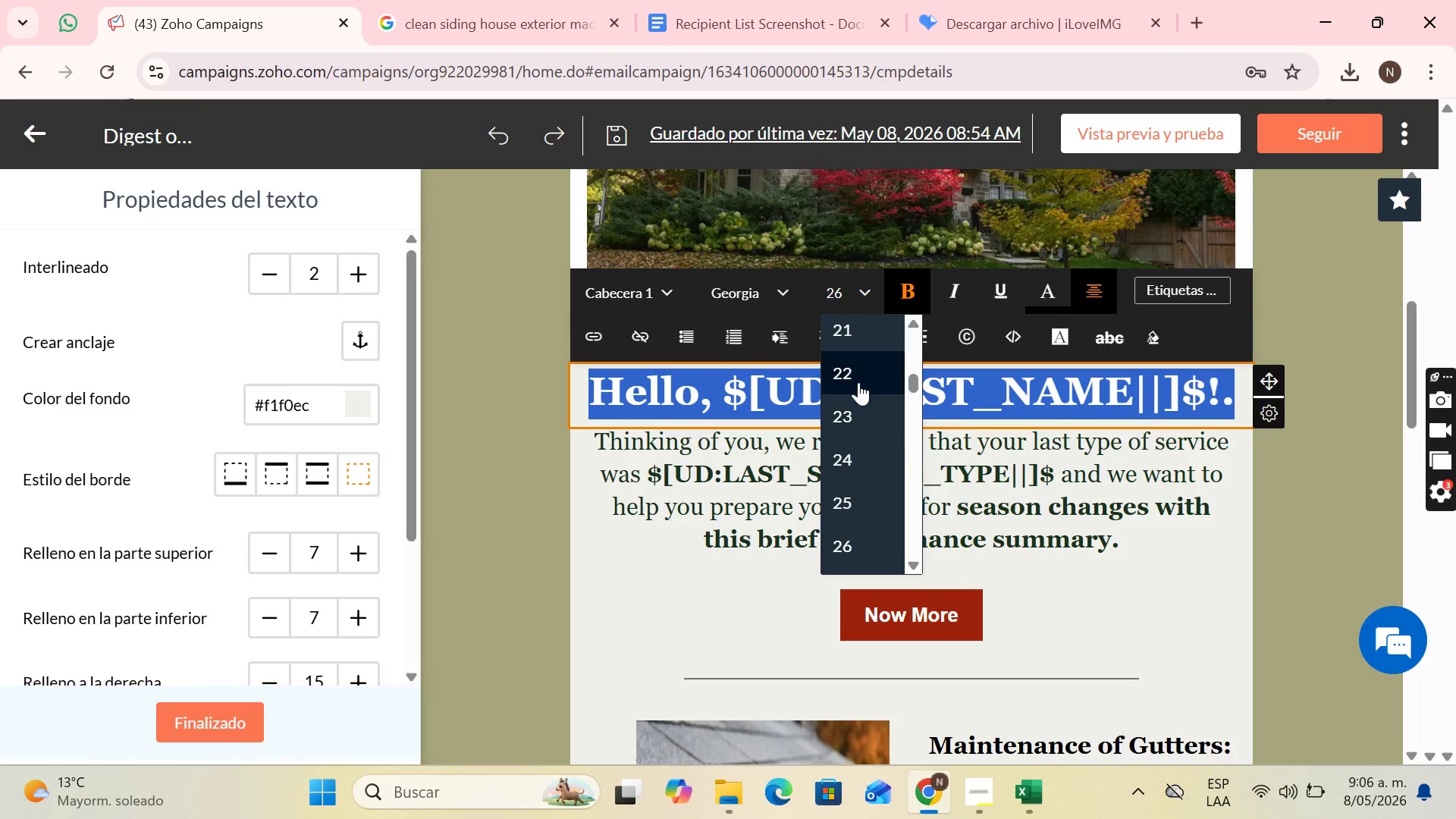 
left_click([858, 375])
 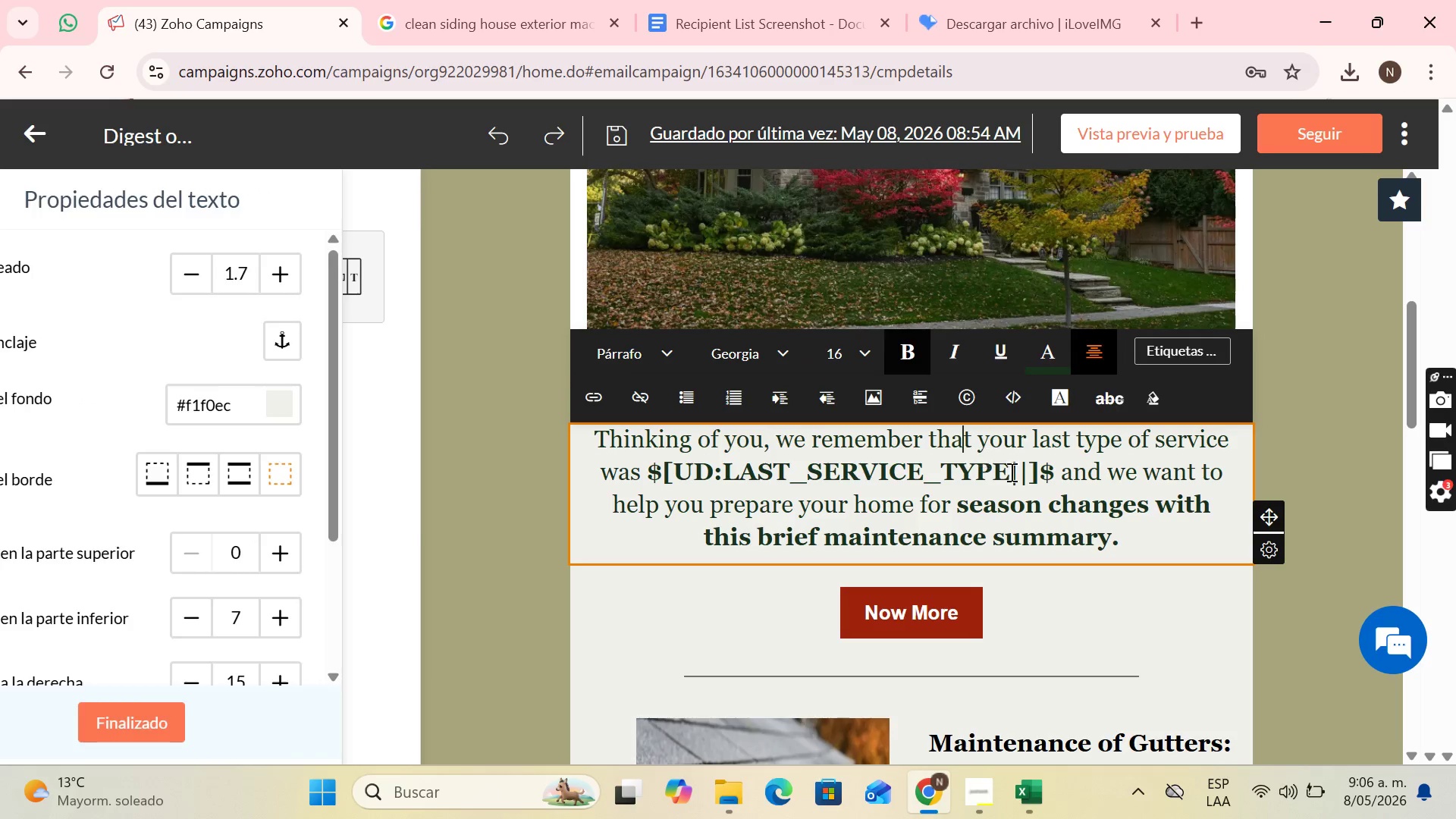 
scroll: coordinate [1004, 422], scroll_direction: down, amount: 3.0
 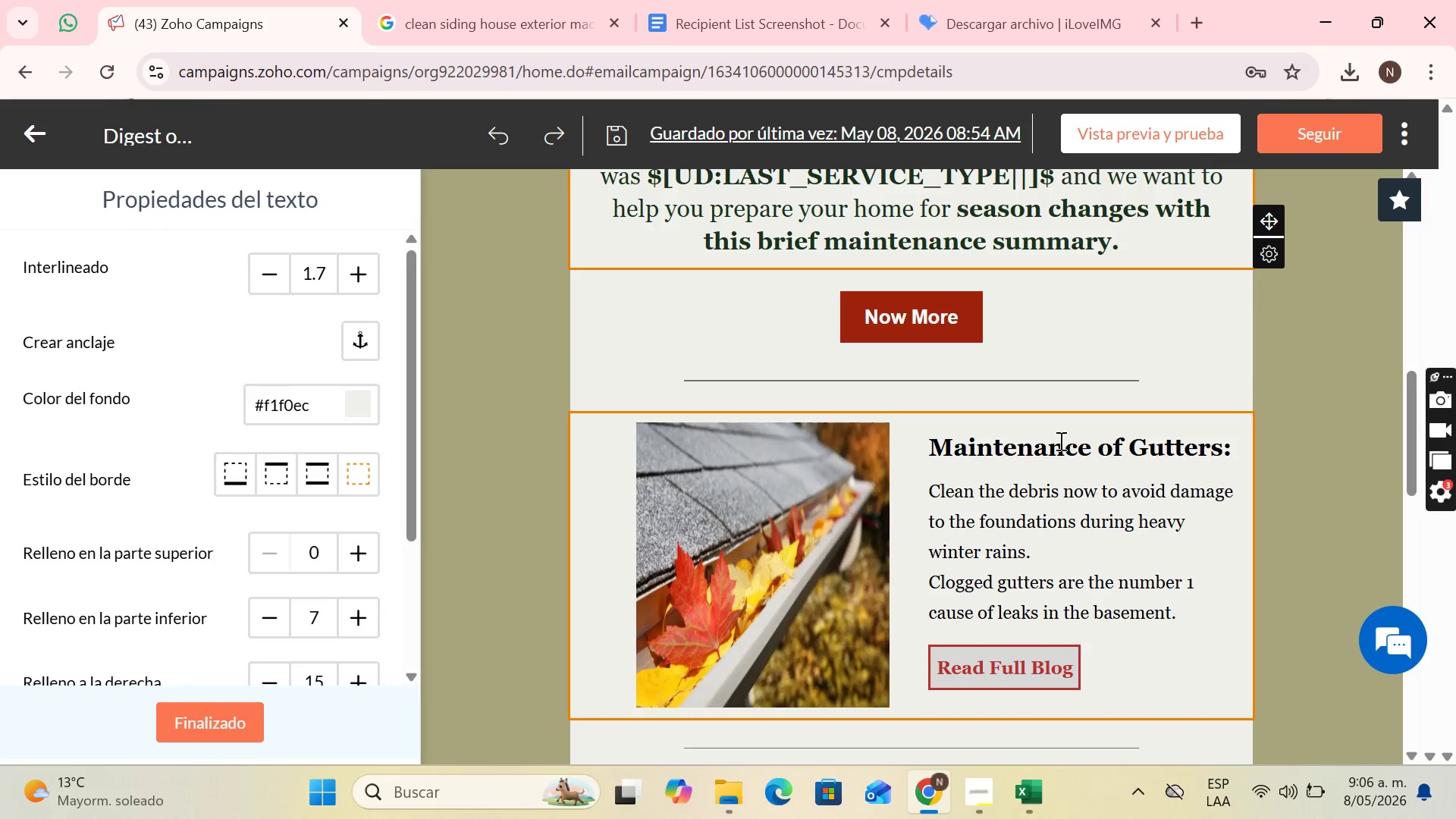 
left_click([1059, 442])
 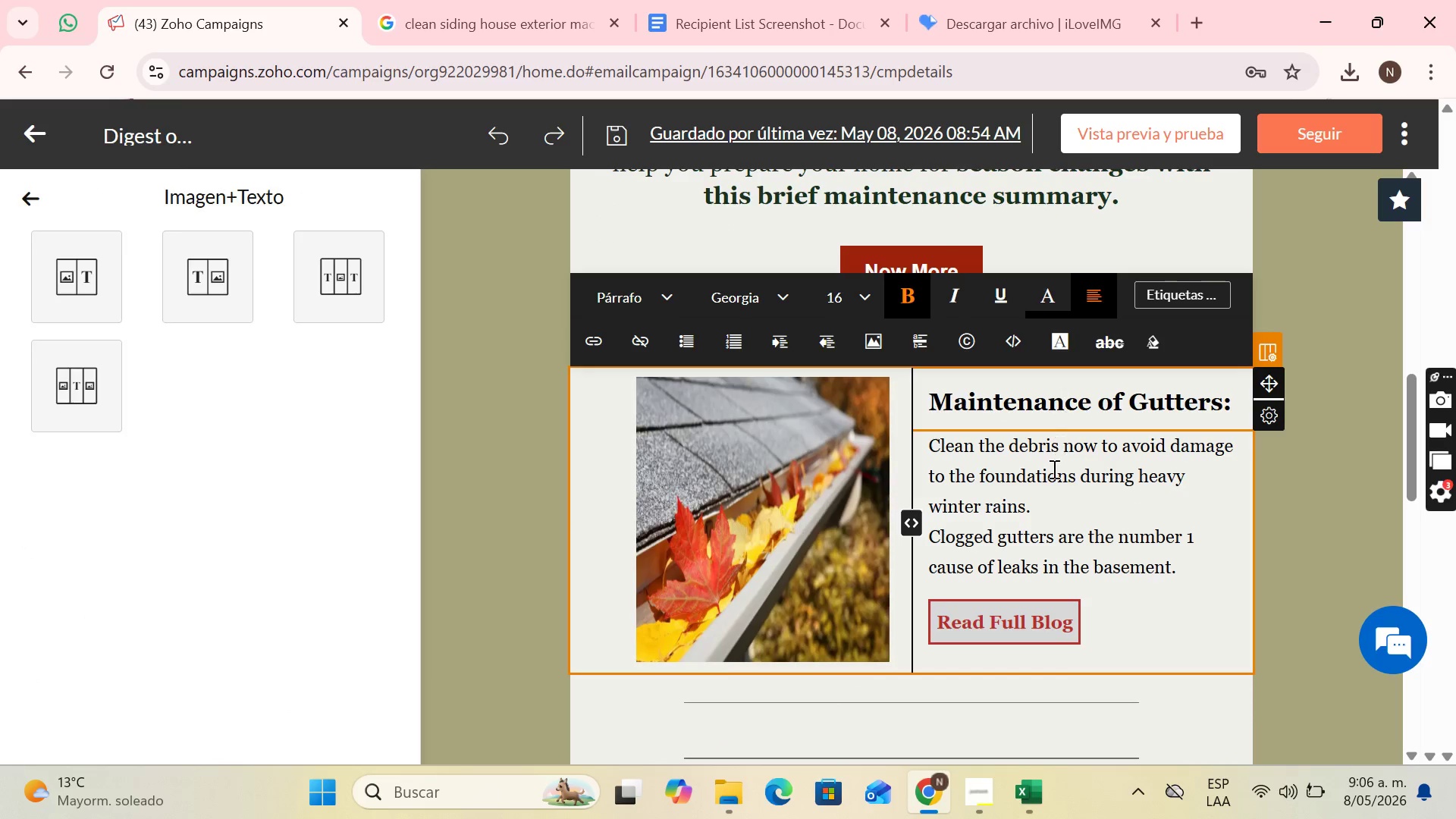 
left_click([1053, 469])
 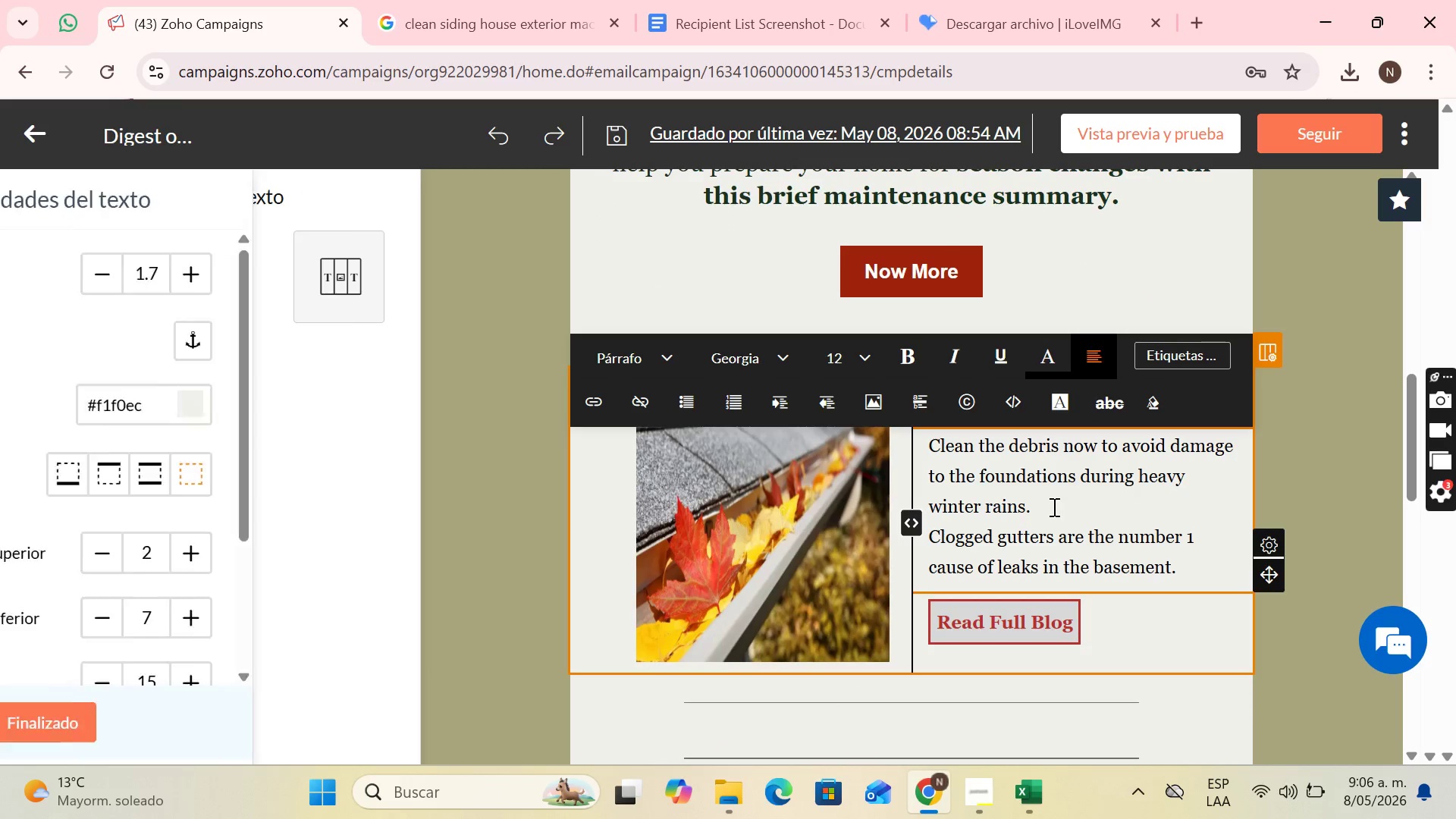 
scroll: coordinate [1055, 510], scroll_direction: up, amount: 3.0
 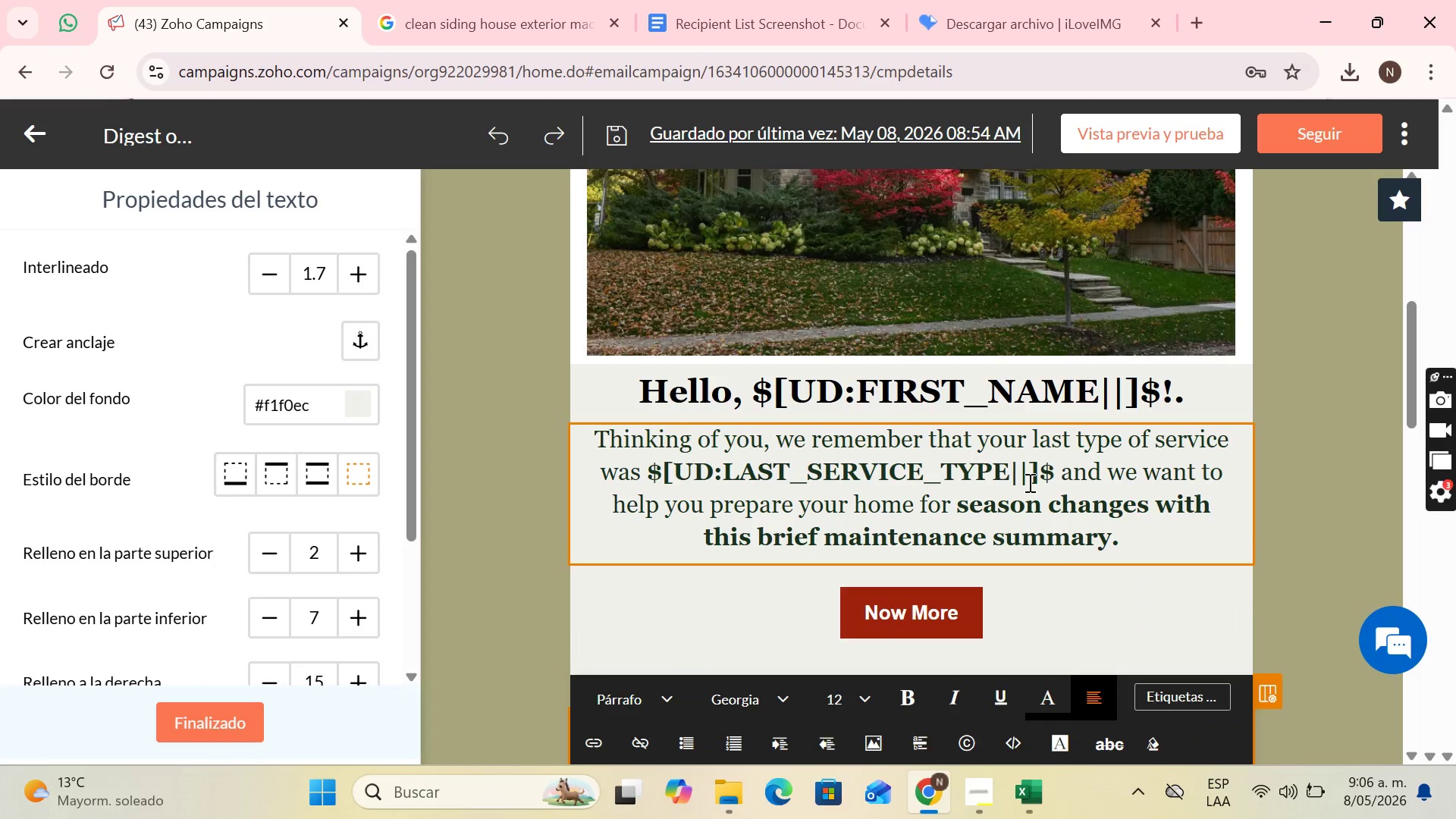 
left_click([1028, 482])
 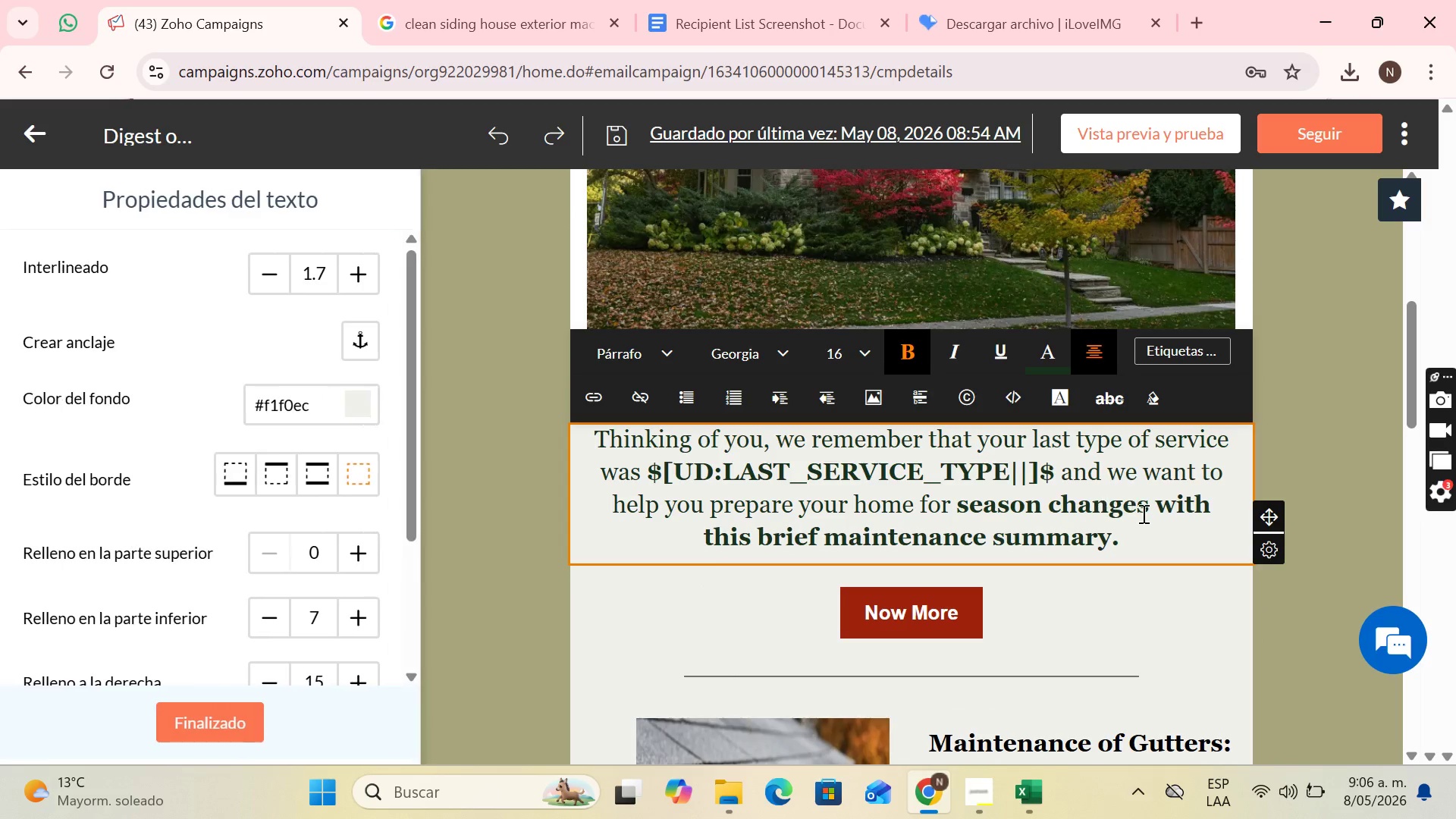 
scroll: coordinate [1025, 466], scroll_direction: up, amount: 3.0
 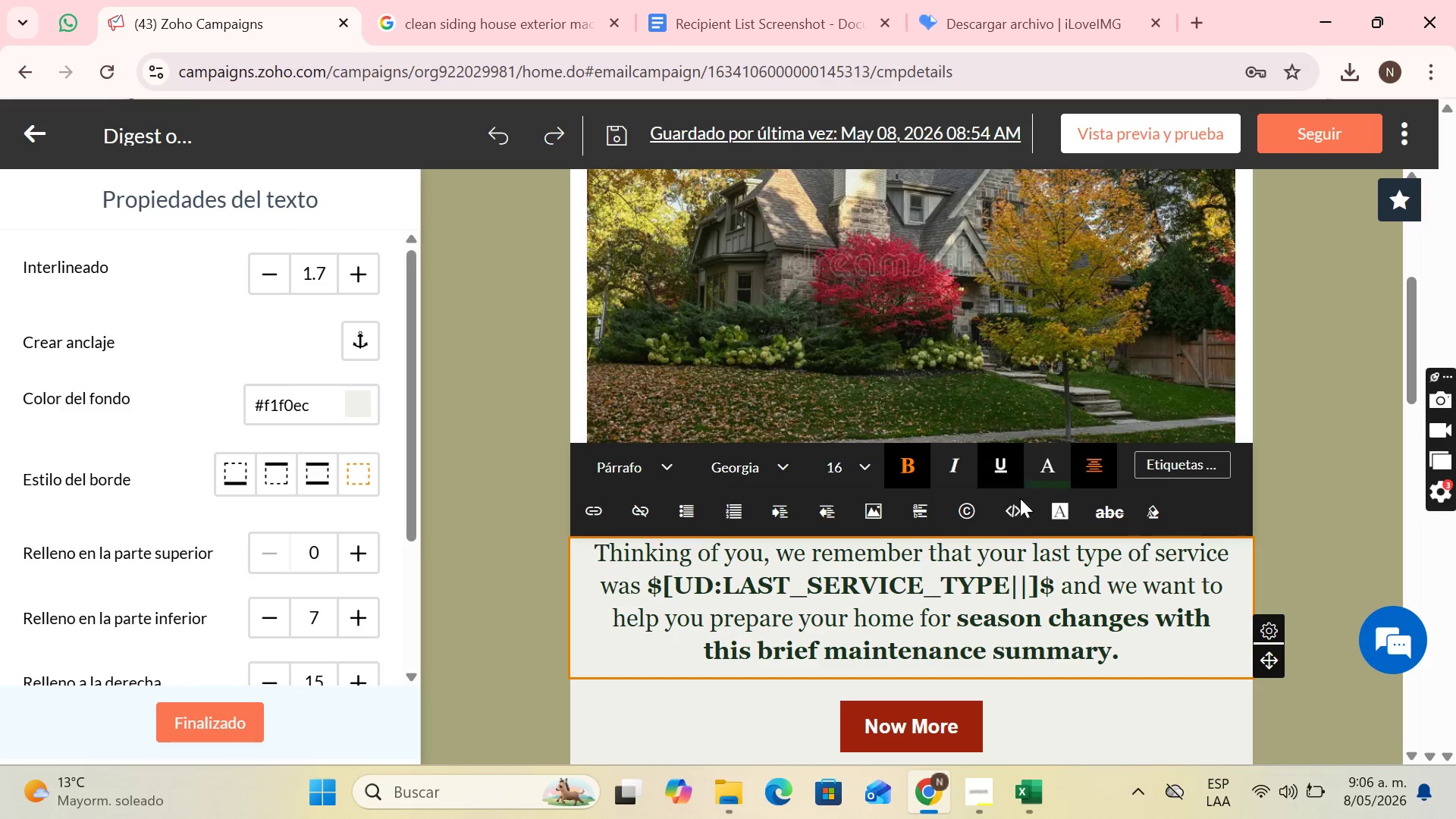 
scroll: coordinate [1039, 498], scroll_direction: down, amount: 6.0
 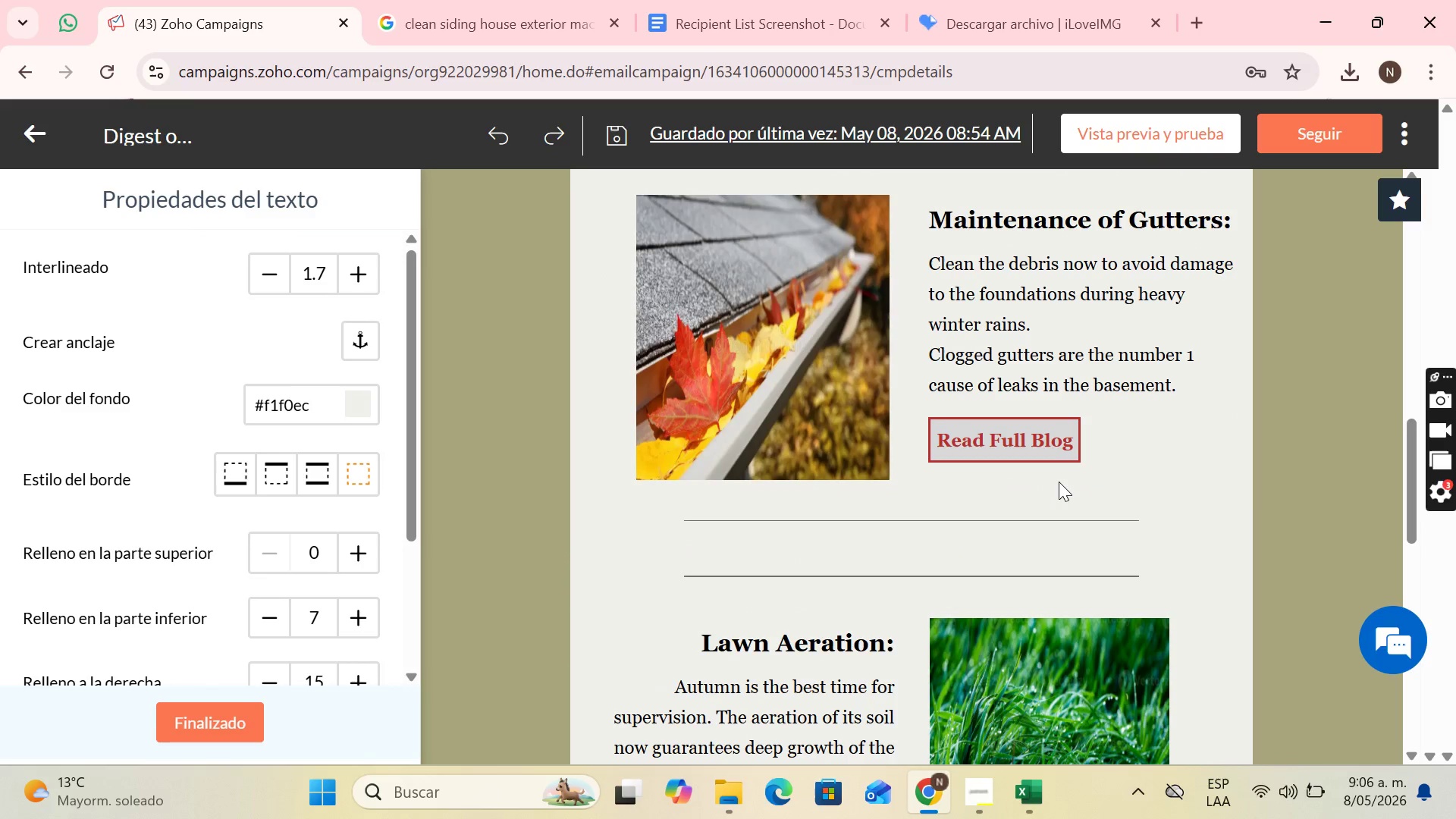 
scroll: coordinate [1054, 461], scroll_direction: up, amount: 4.0
 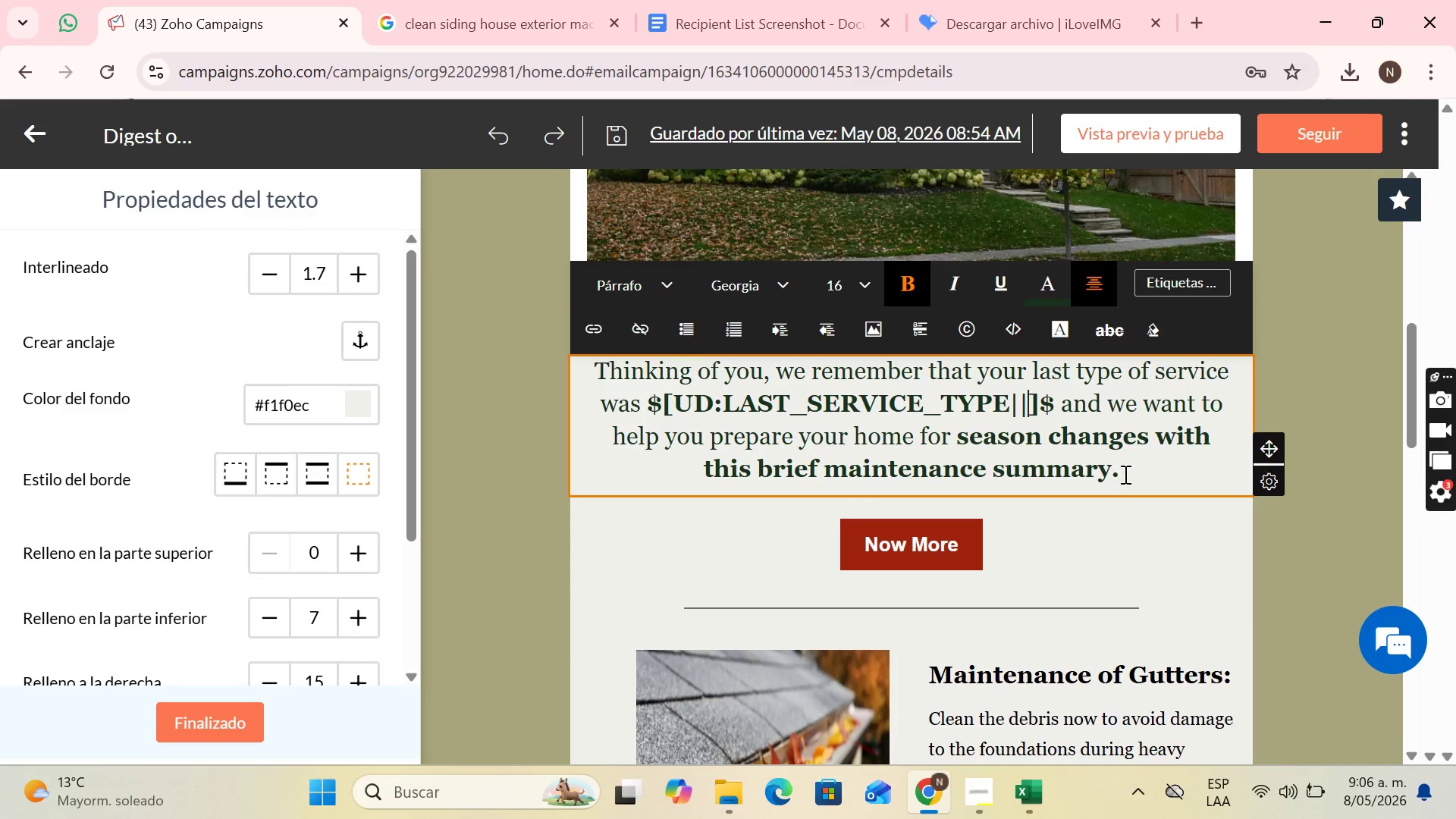 
left_click_drag(start_coordinate=[1128, 468], to_coordinate=[597, 377])
 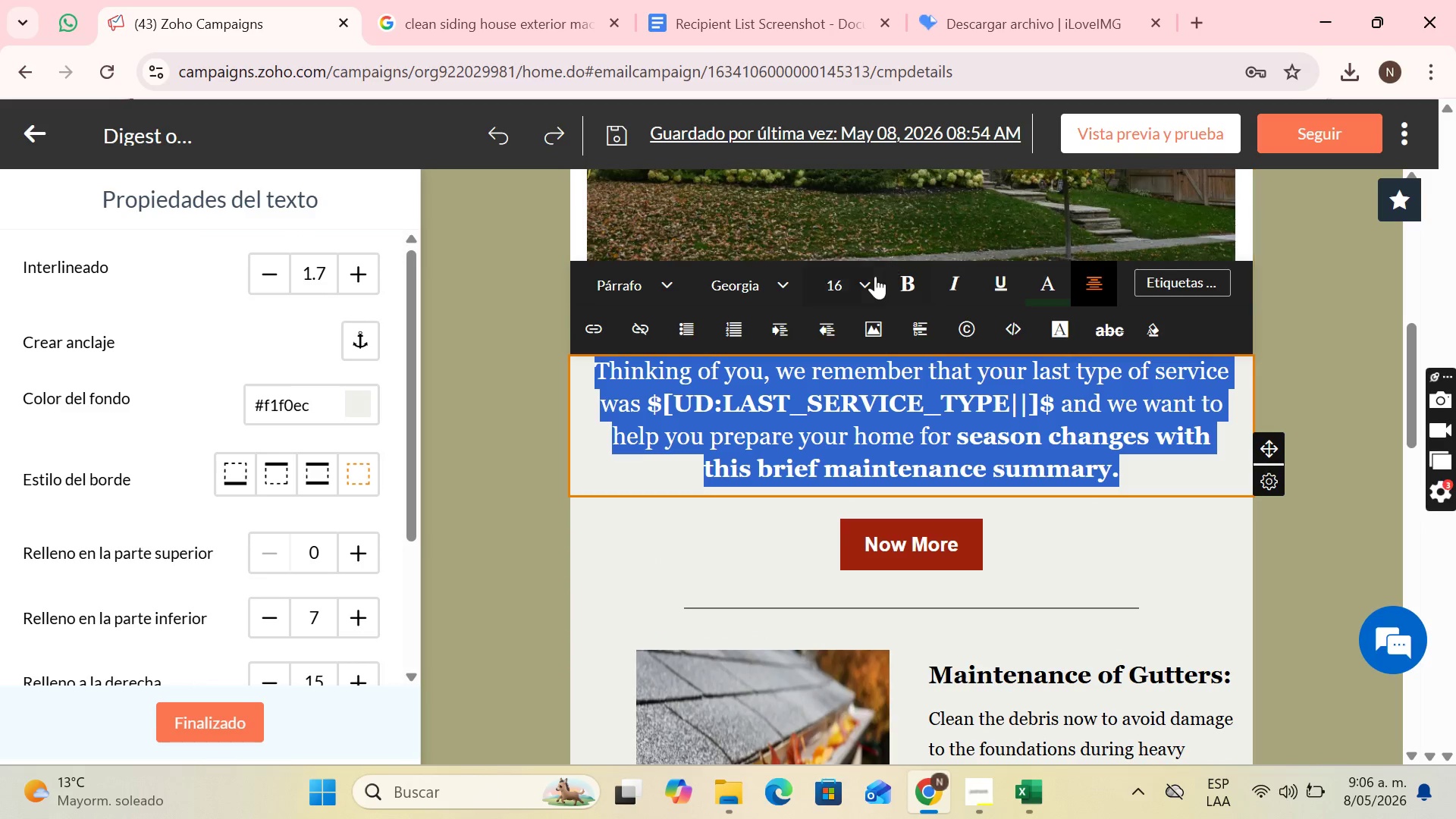 
left_click([870, 284])
 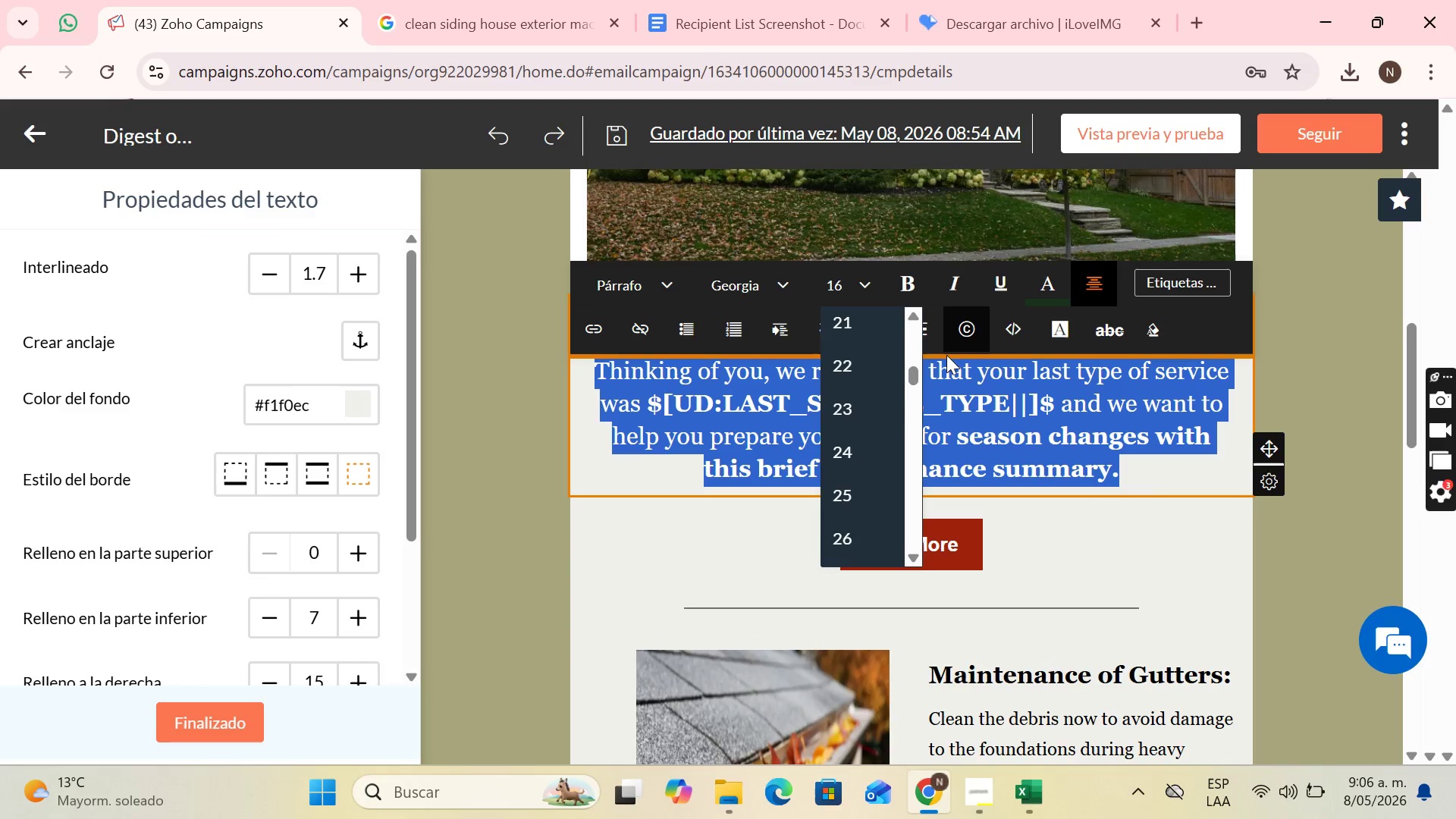 
wait(5.19)
 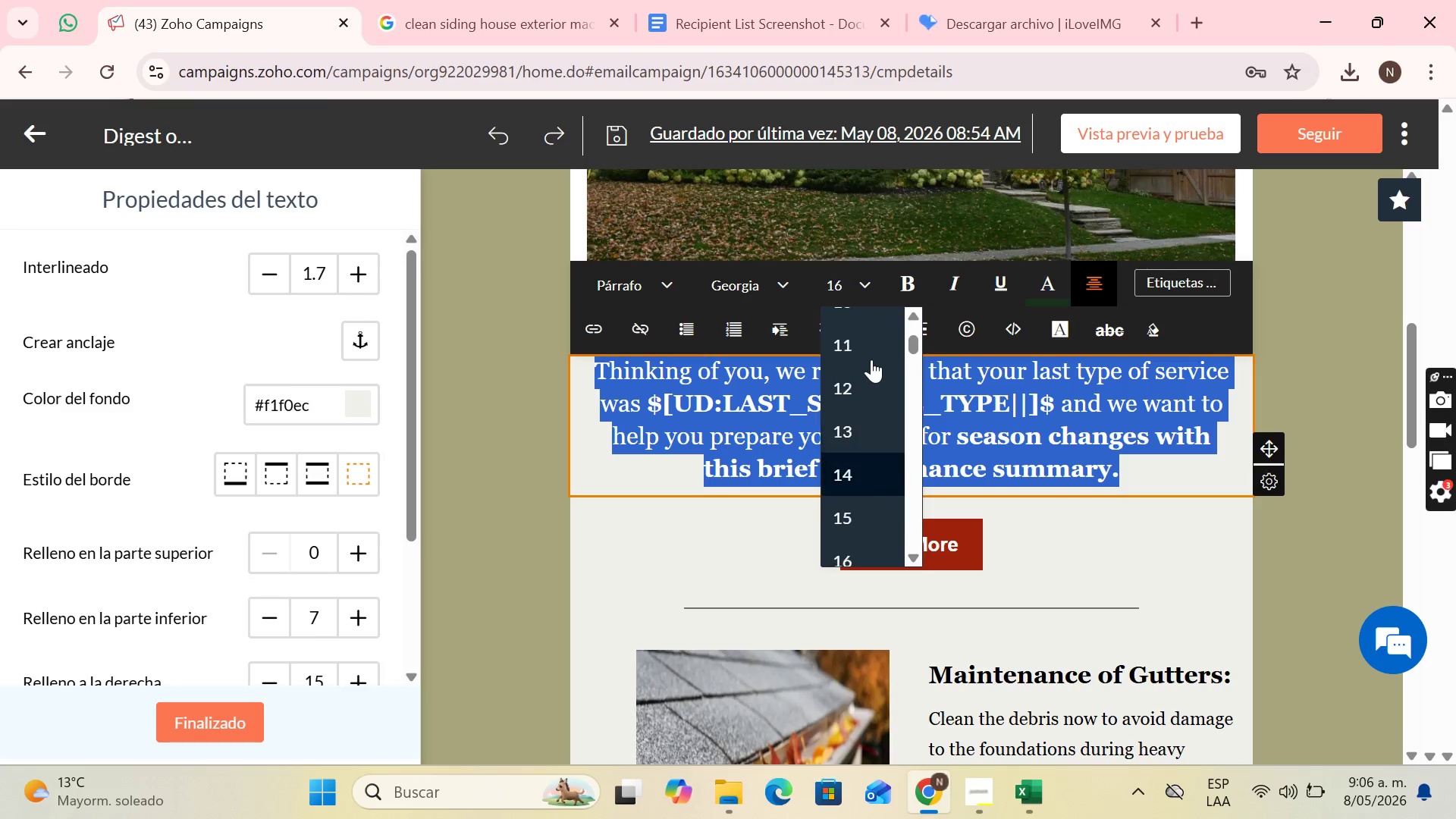 
left_click([871, 381])
 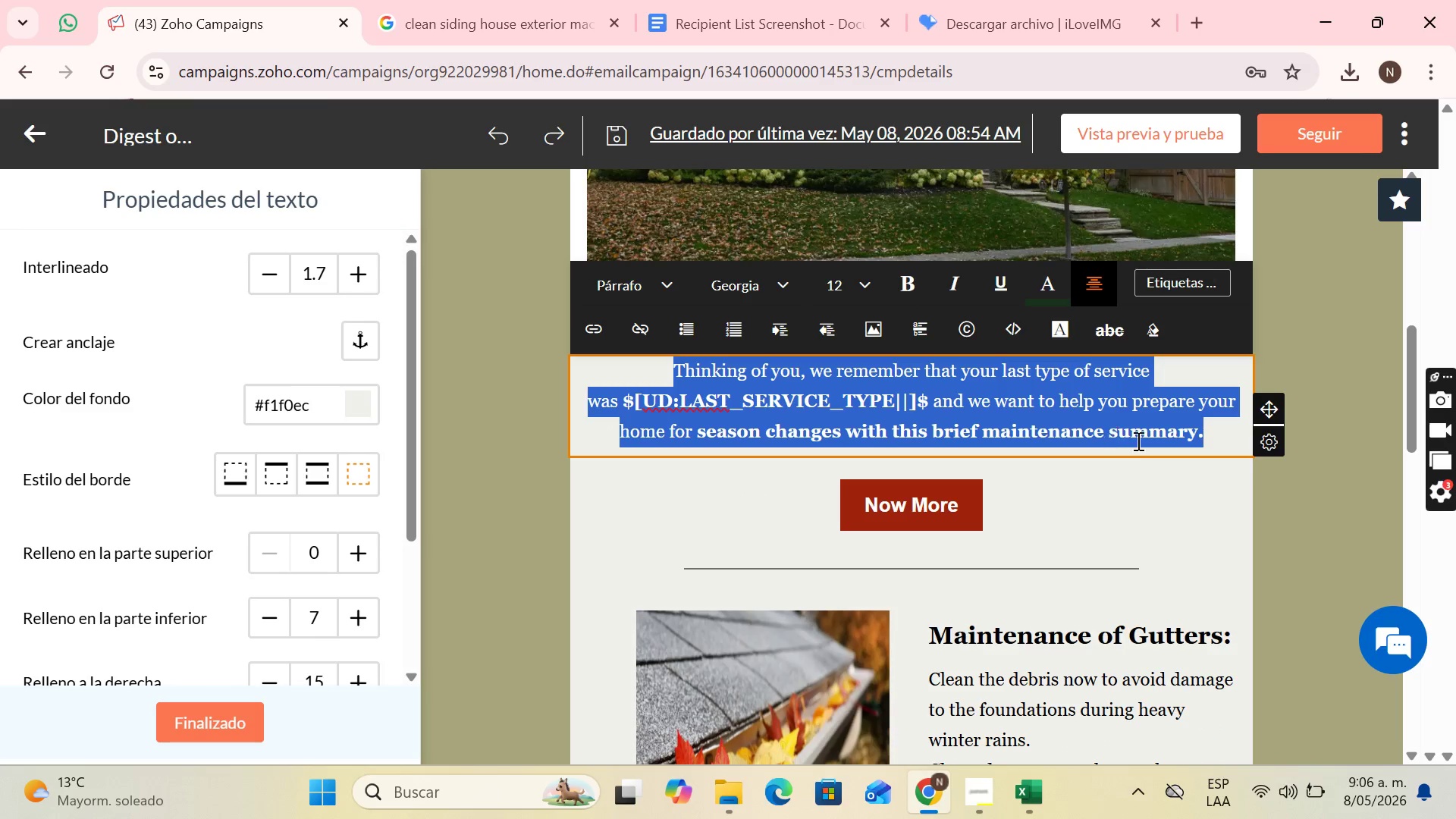 
scroll: coordinate [871, 359], scroll_direction: up, amount: 4.0
 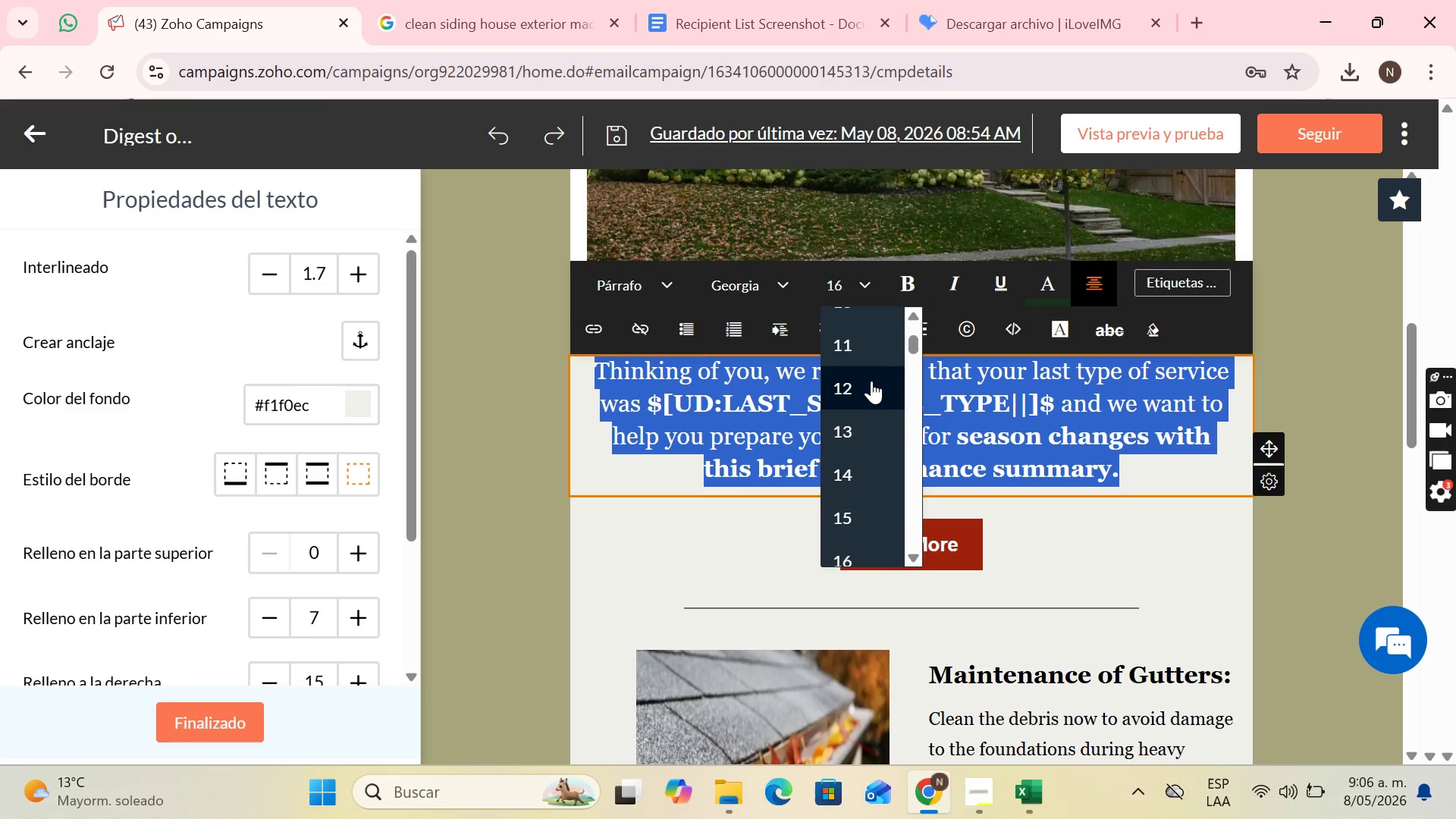 
left_click([1141, 444])
 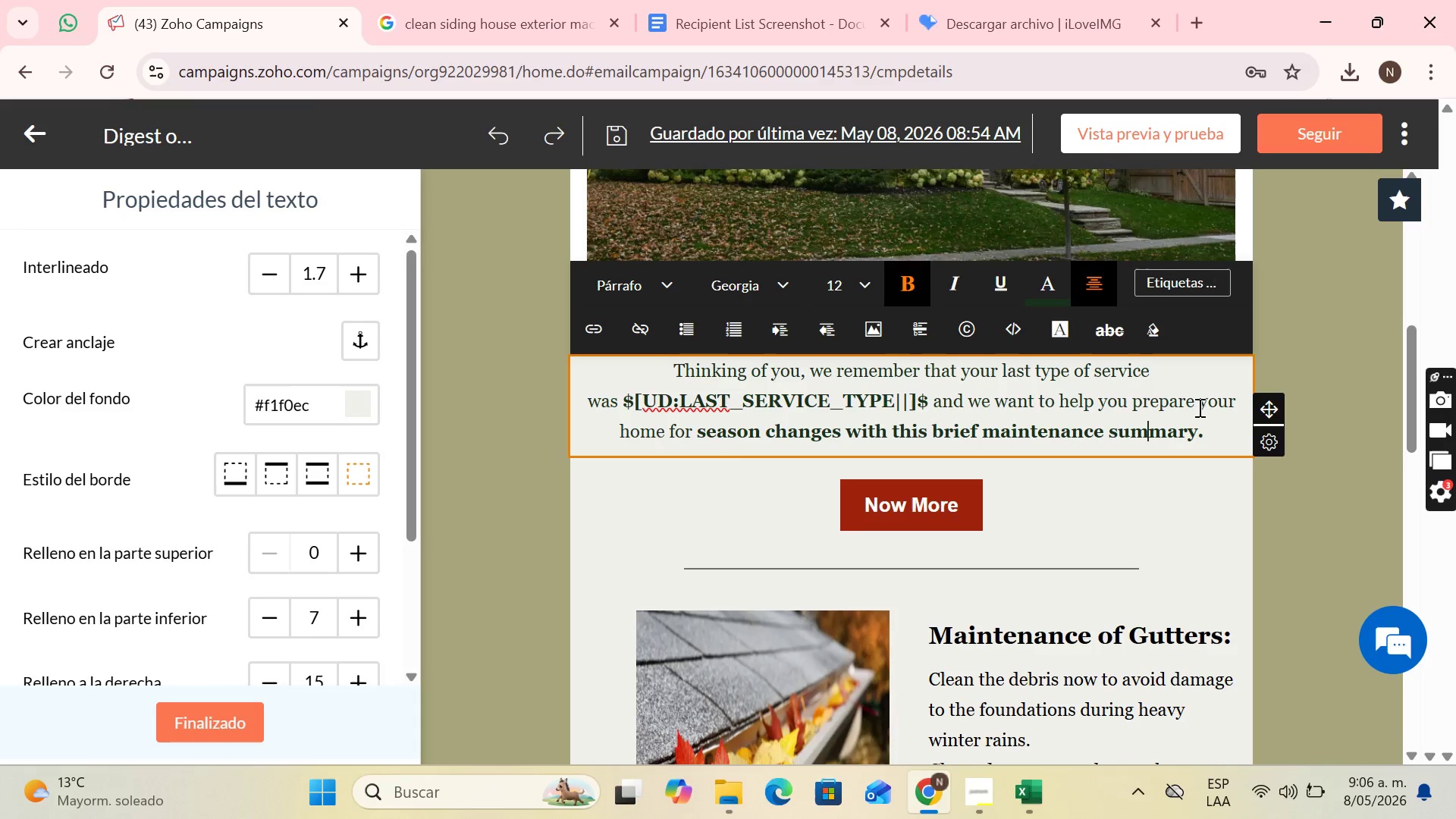 
scroll: coordinate [1191, 424], scroll_direction: up, amount: 2.0
 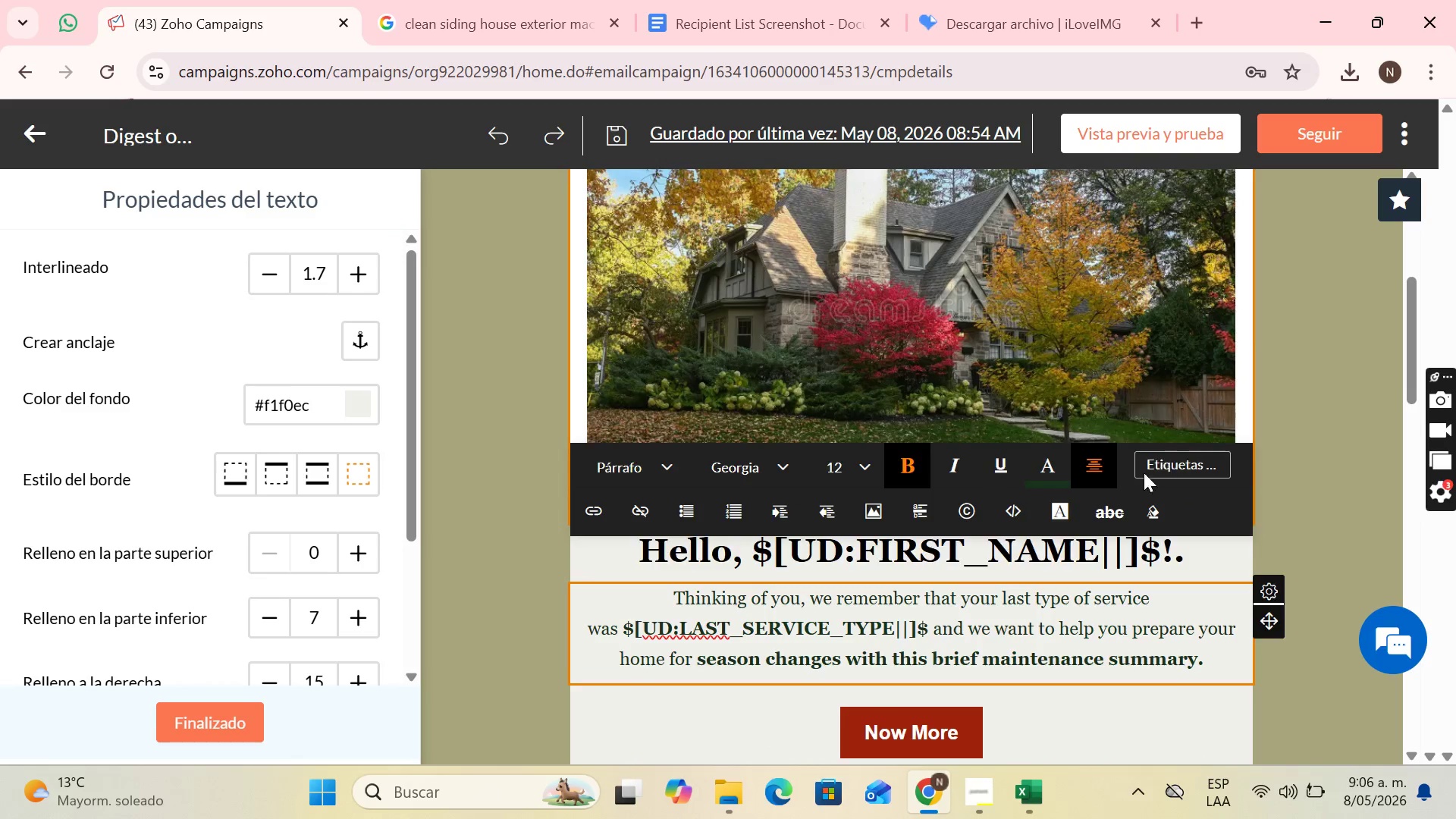 
scroll: coordinate [1097, 610], scroll_direction: down, amount: 15.0
 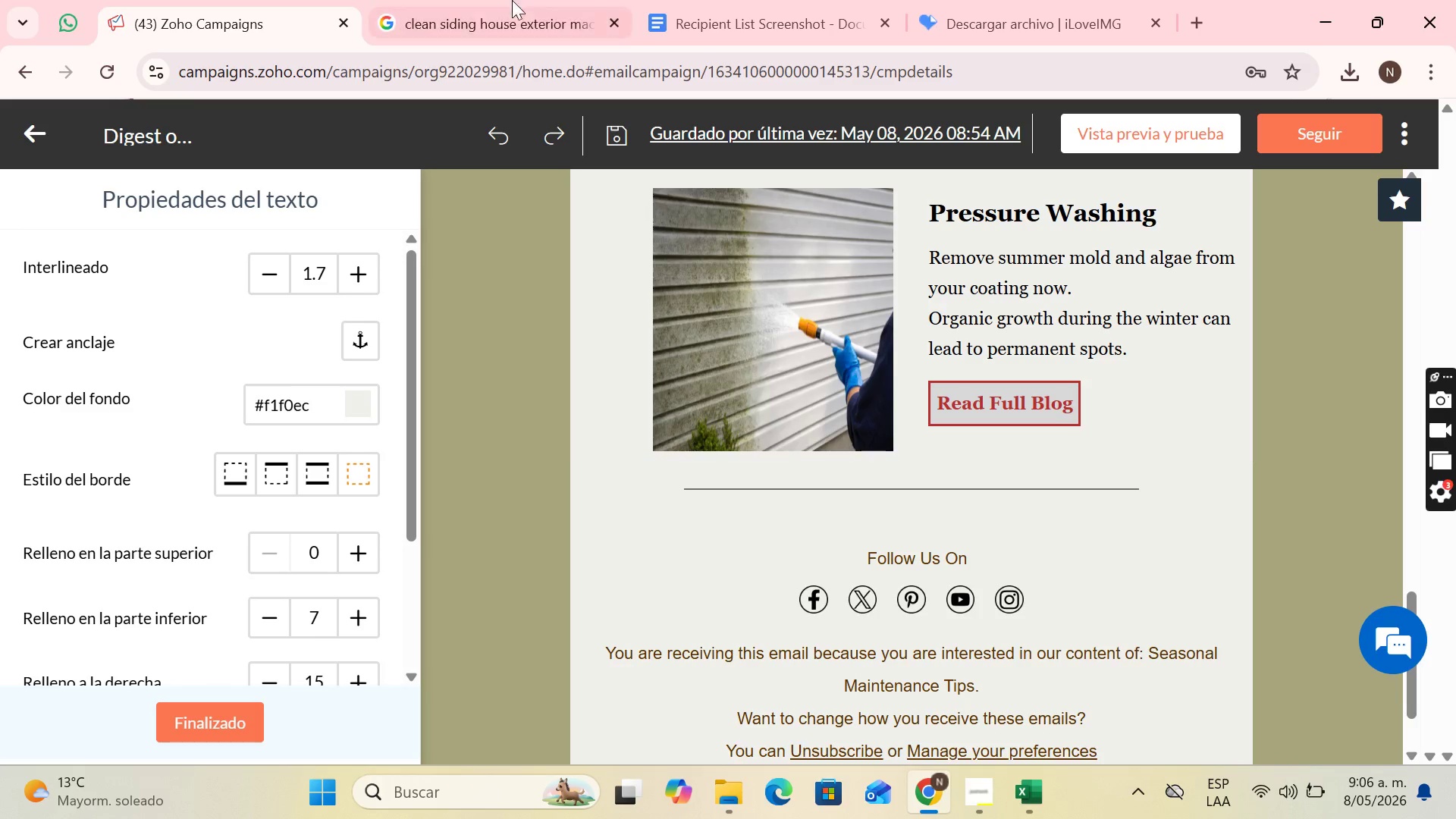 
wait(5.27)
 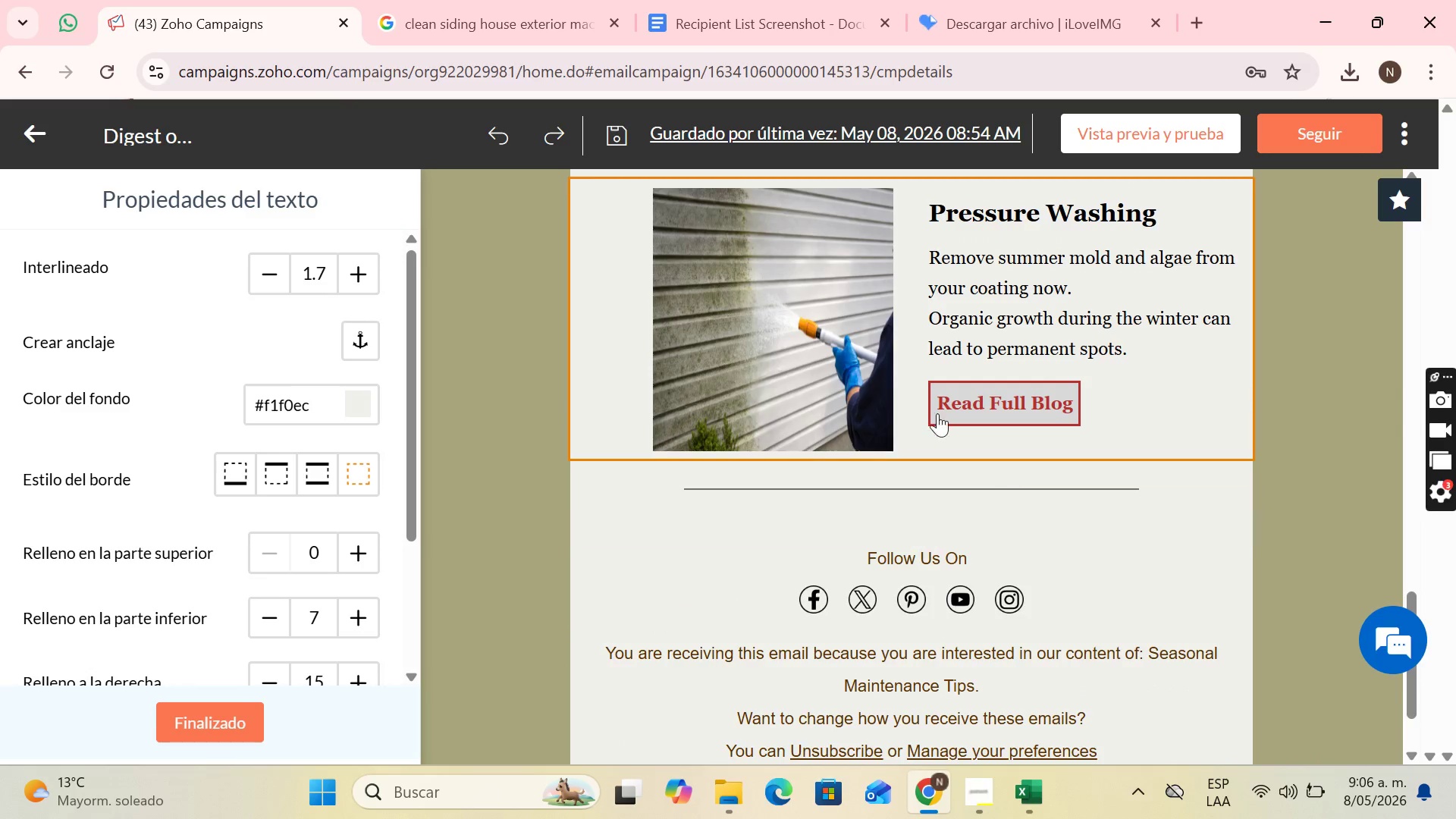 
left_click([991, 785])